 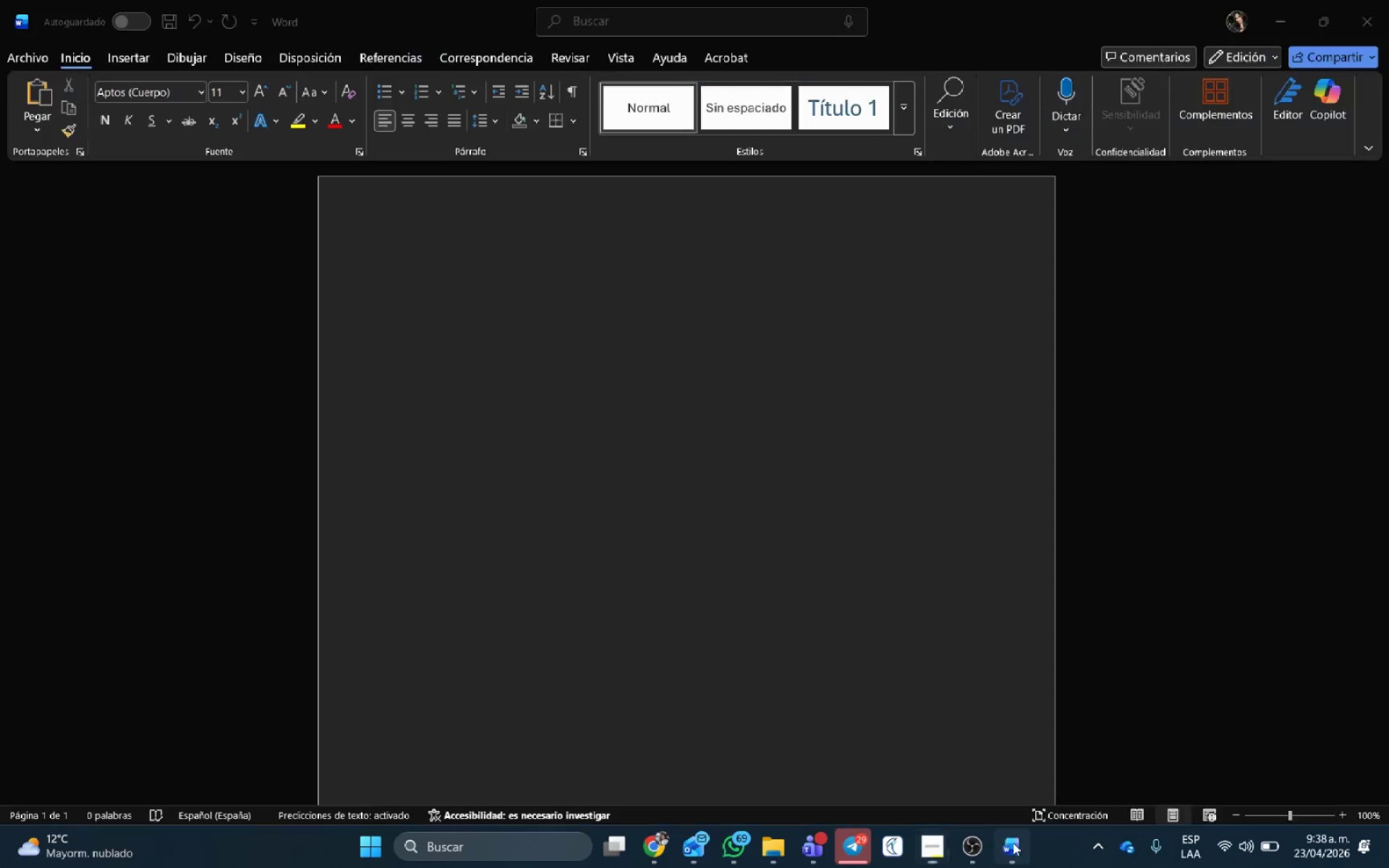 
key(Control+V)
 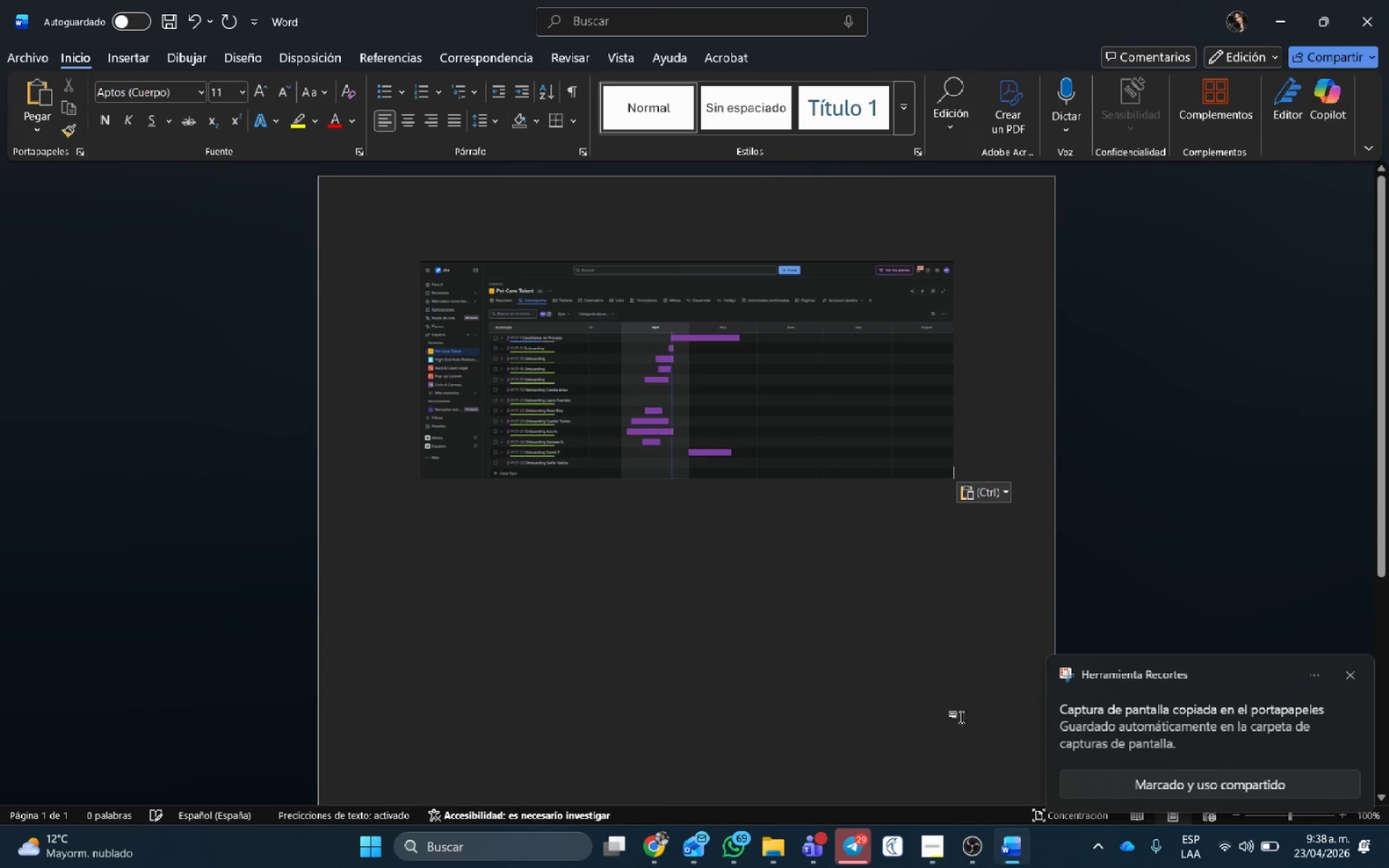 
key(Alt+AltLeft)
 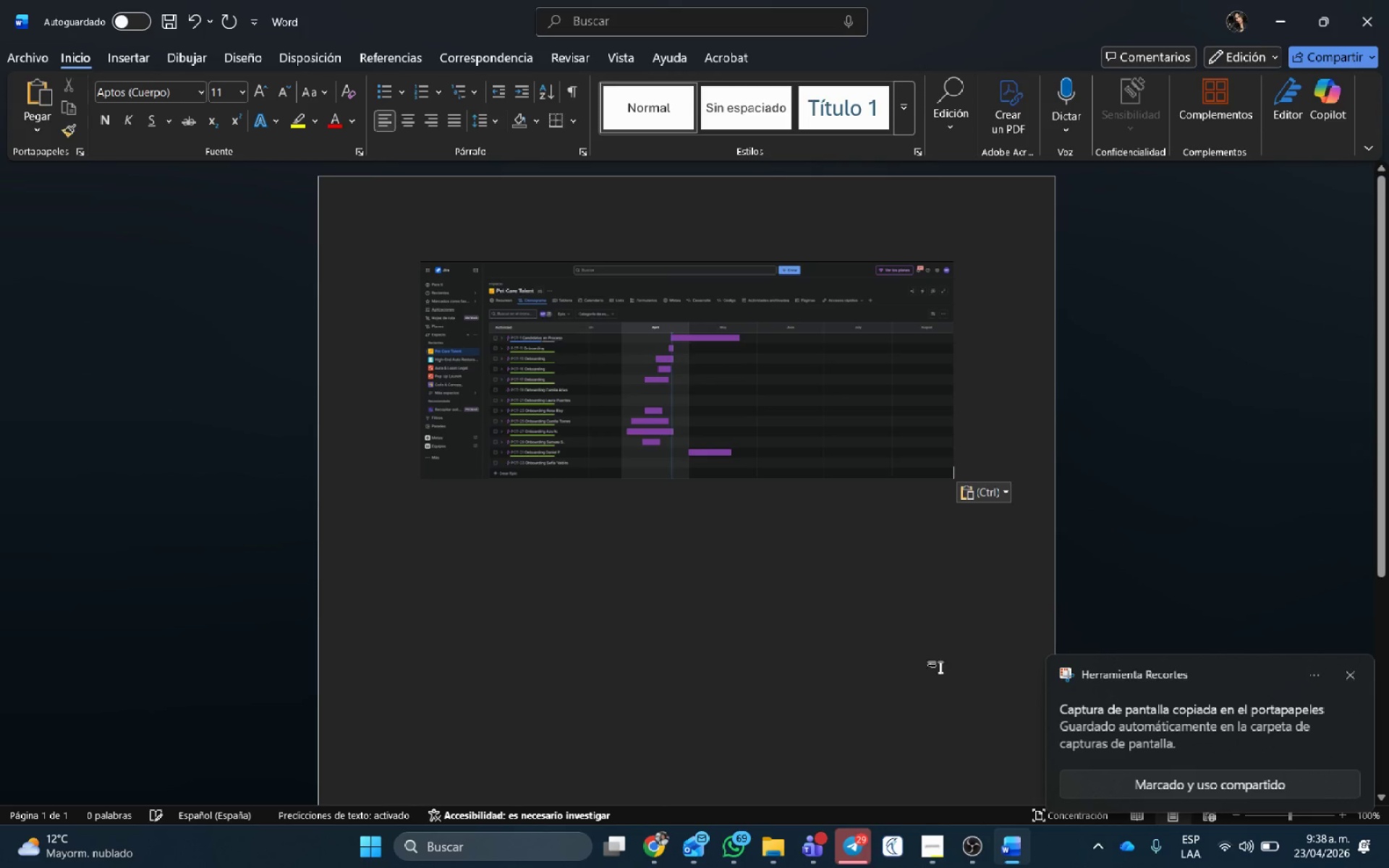 
key(Alt+Tab)
 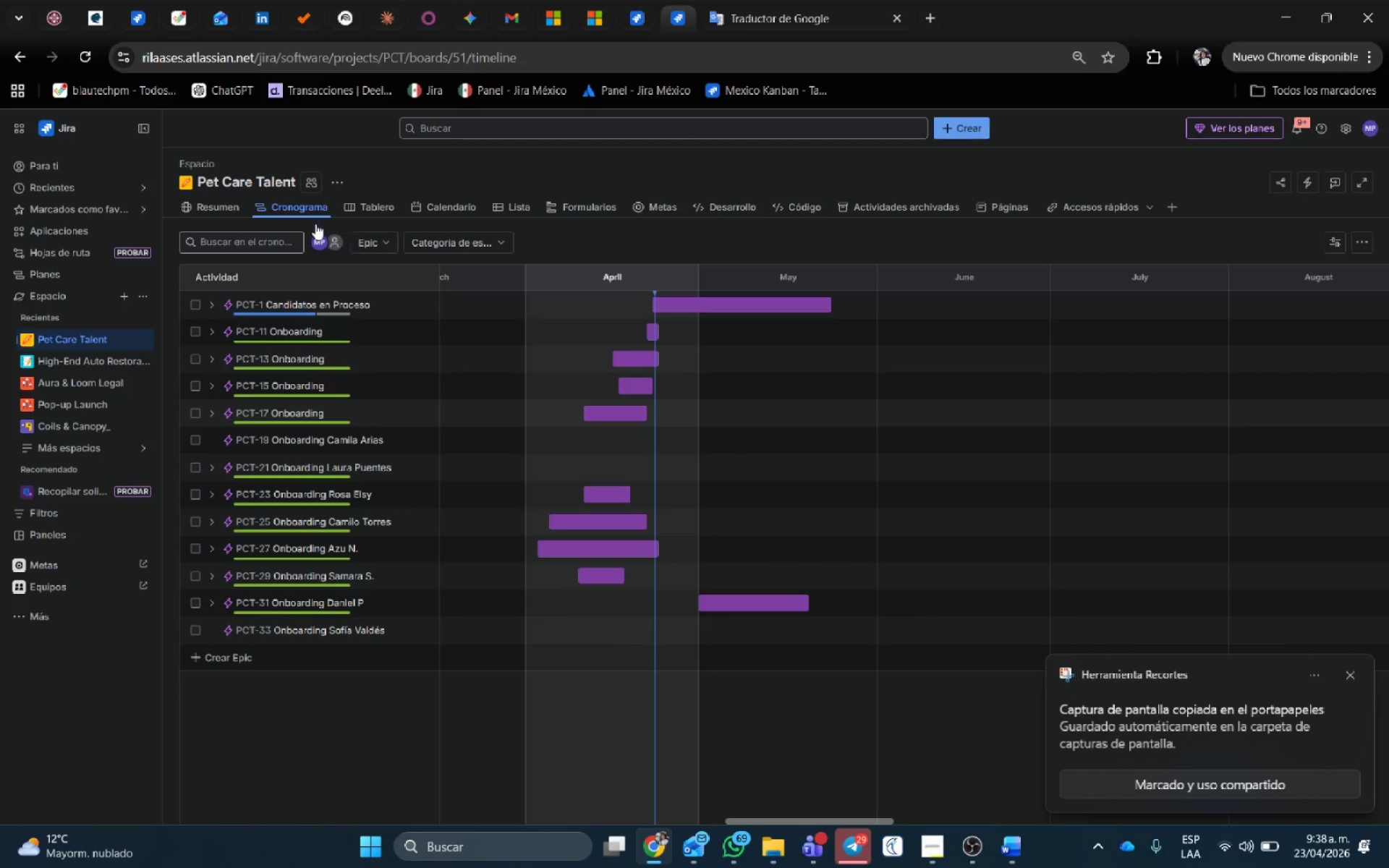 
left_click([209, 305])
 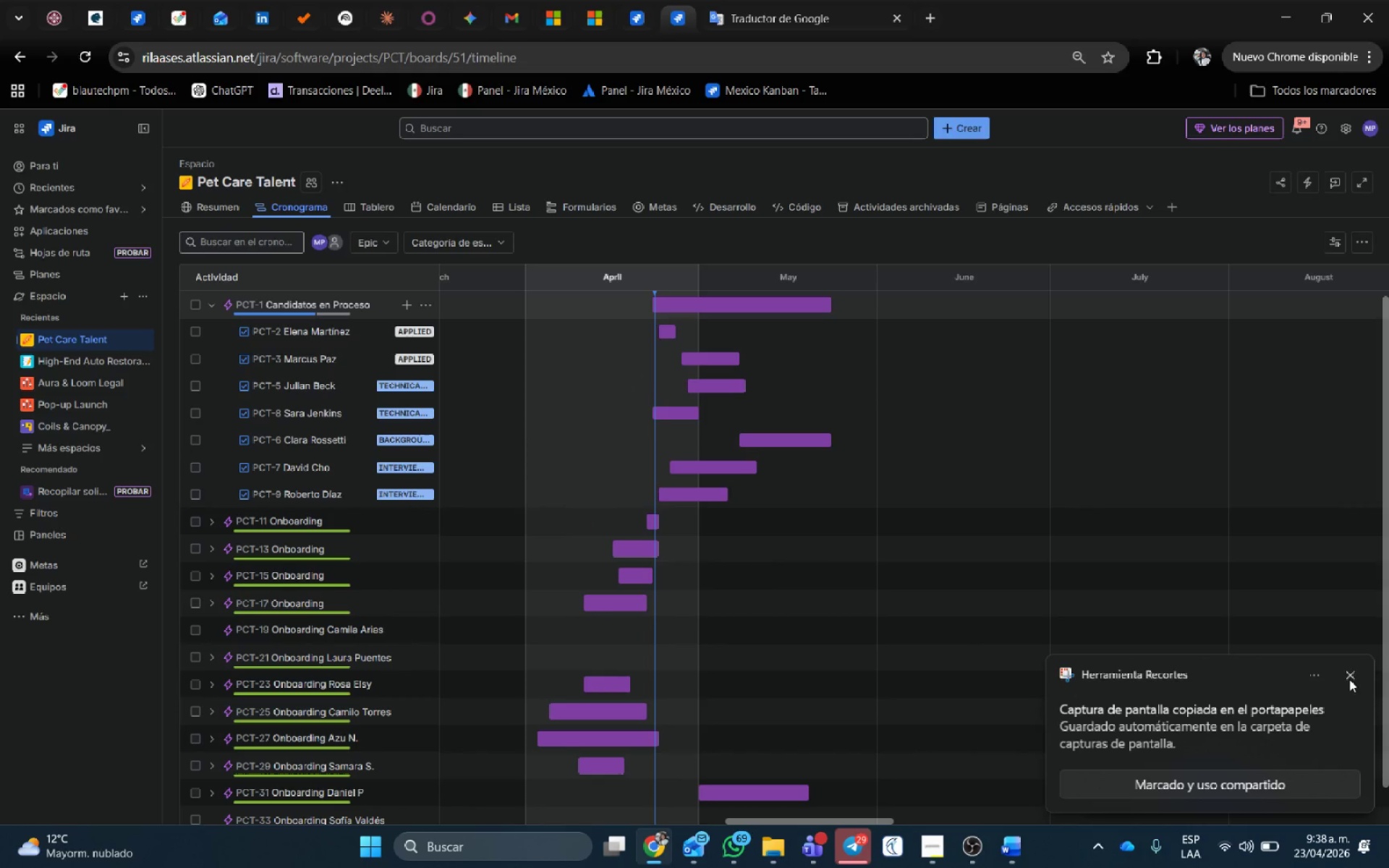 
left_click([1348, 669])
 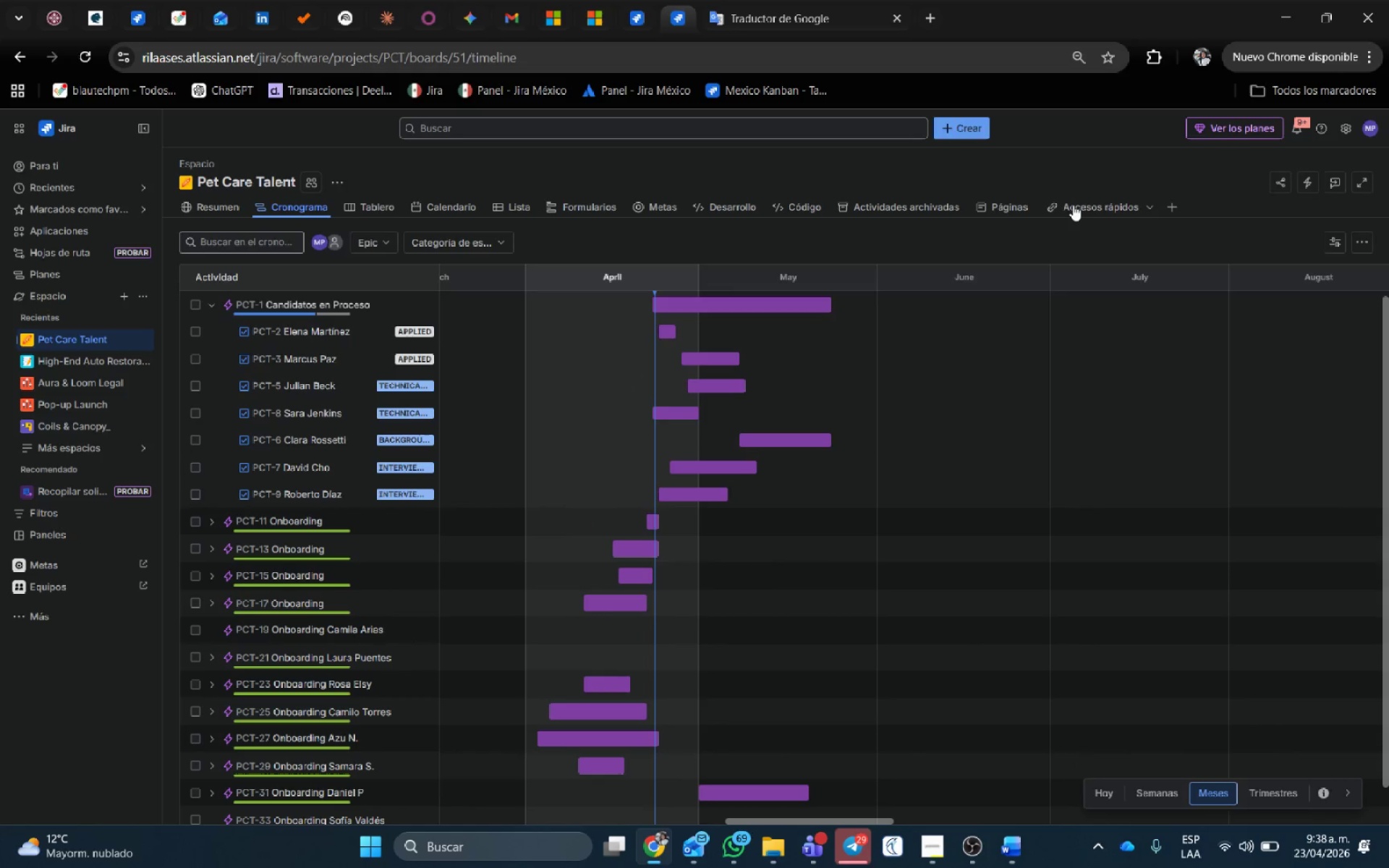 
key(Meta+Shift+ShiftLeft)
 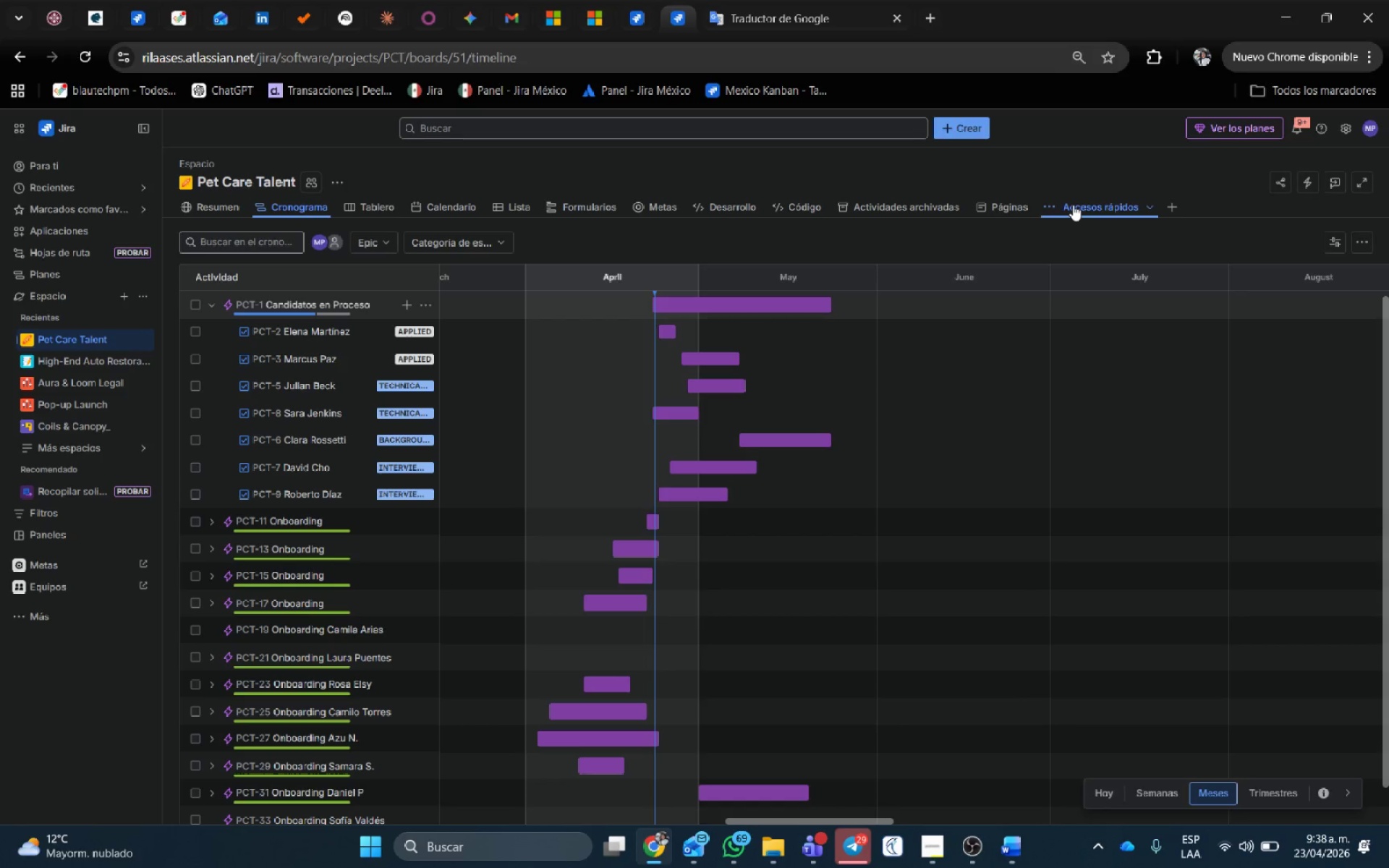 
key(Meta+Shift+S)
 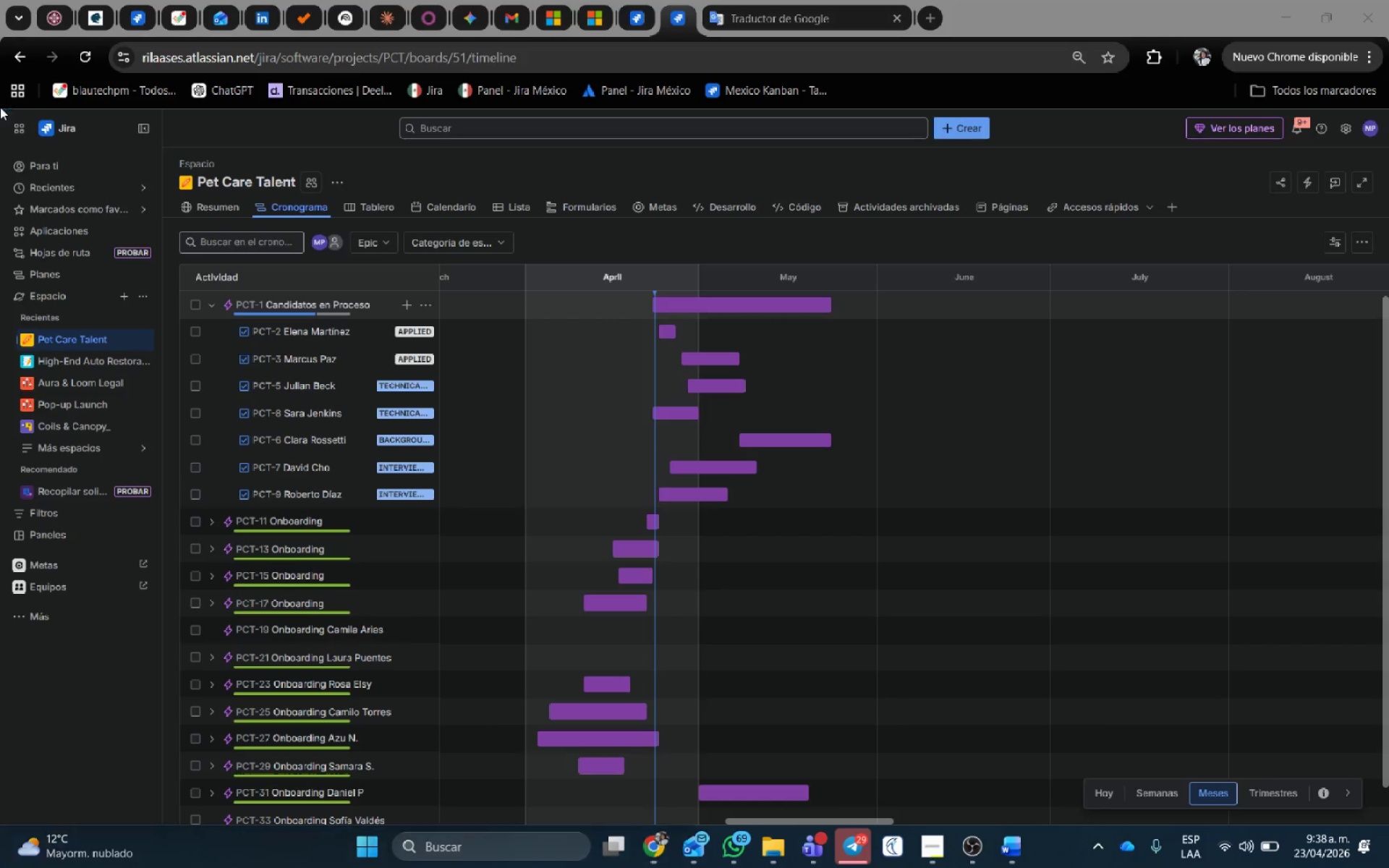 
left_click_drag(start_coordinate=[0, 105], to_coordinate=[1388, 823])
 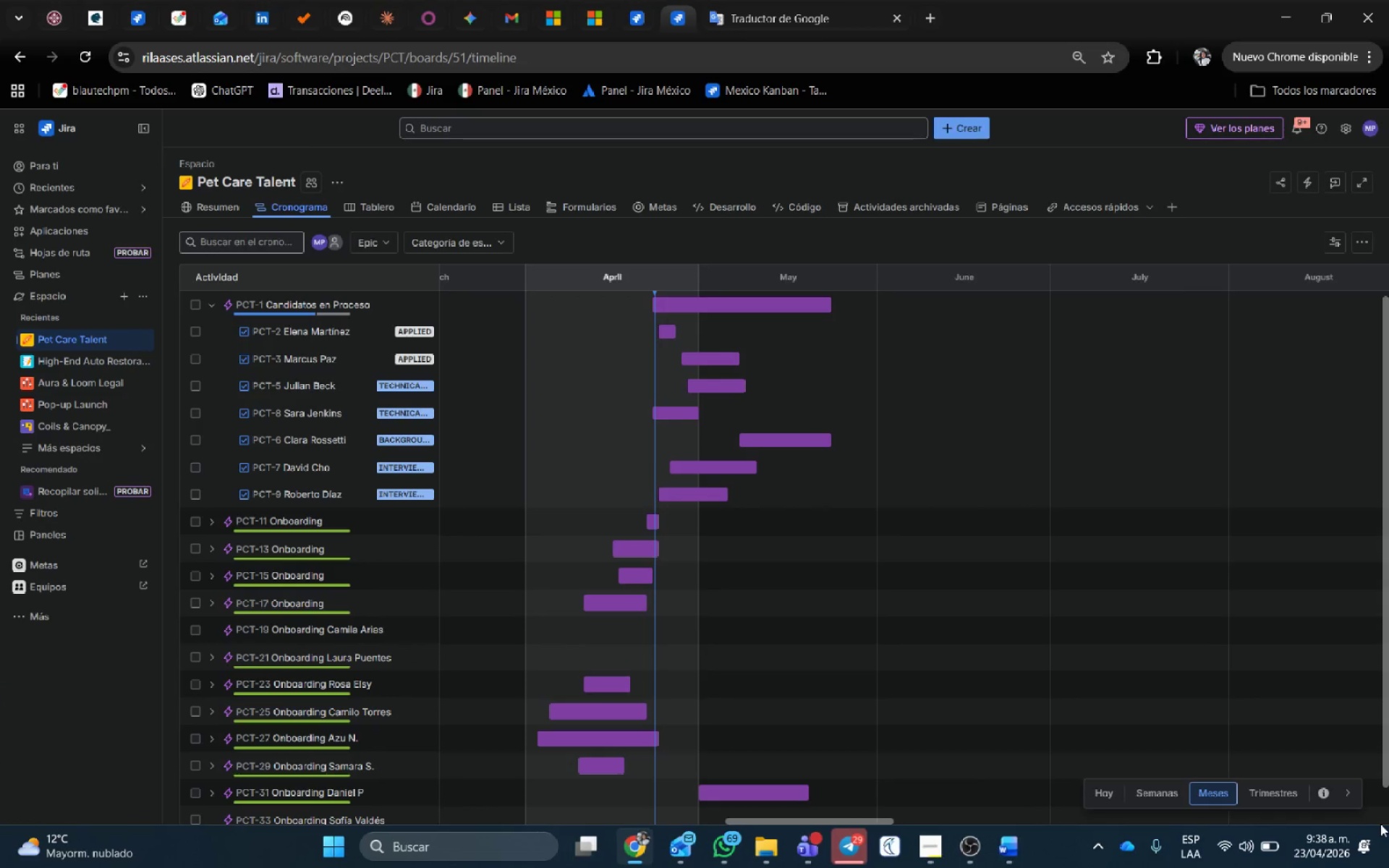 
key(Alt+AltLeft)
 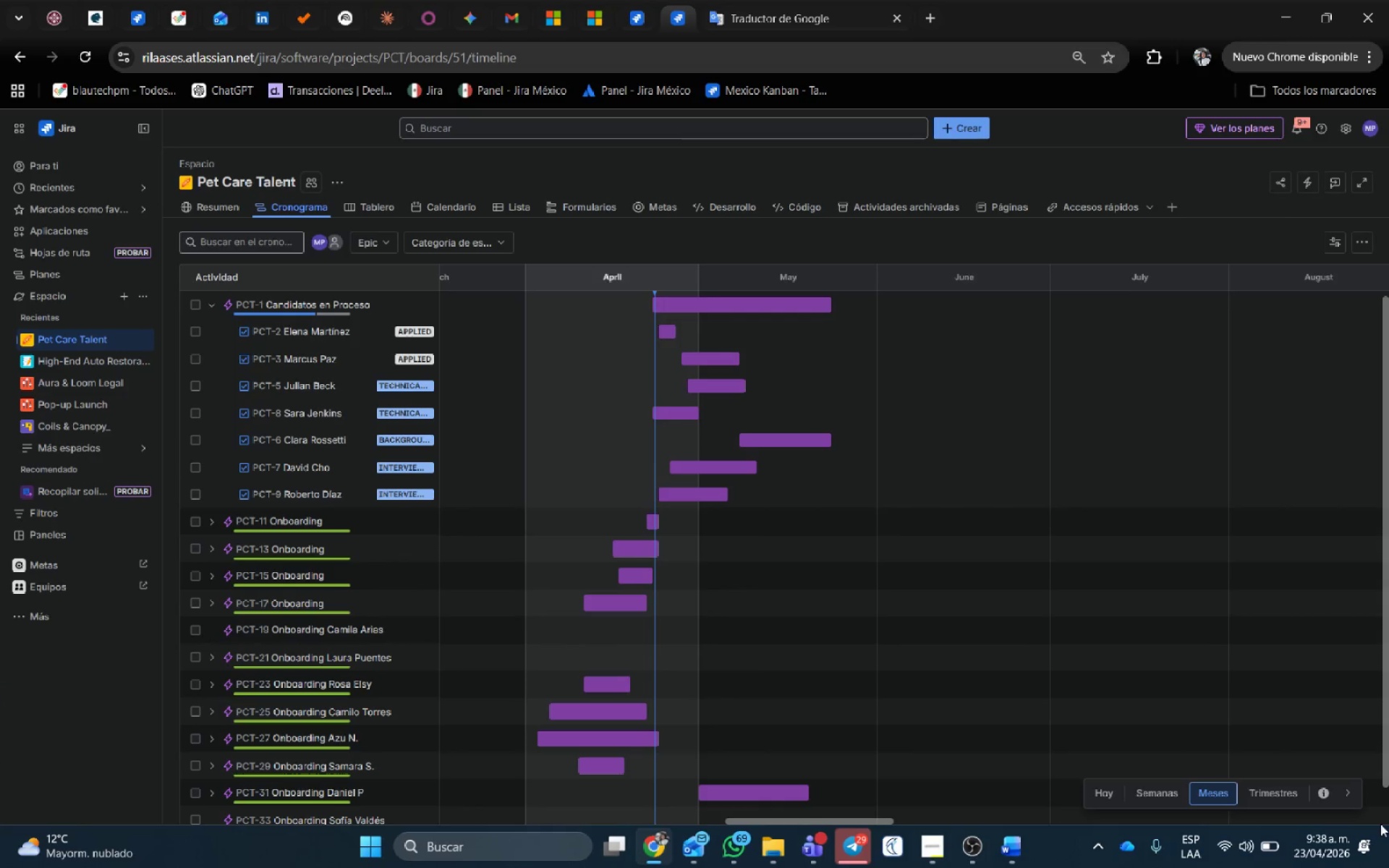 
key(Alt+Tab)
 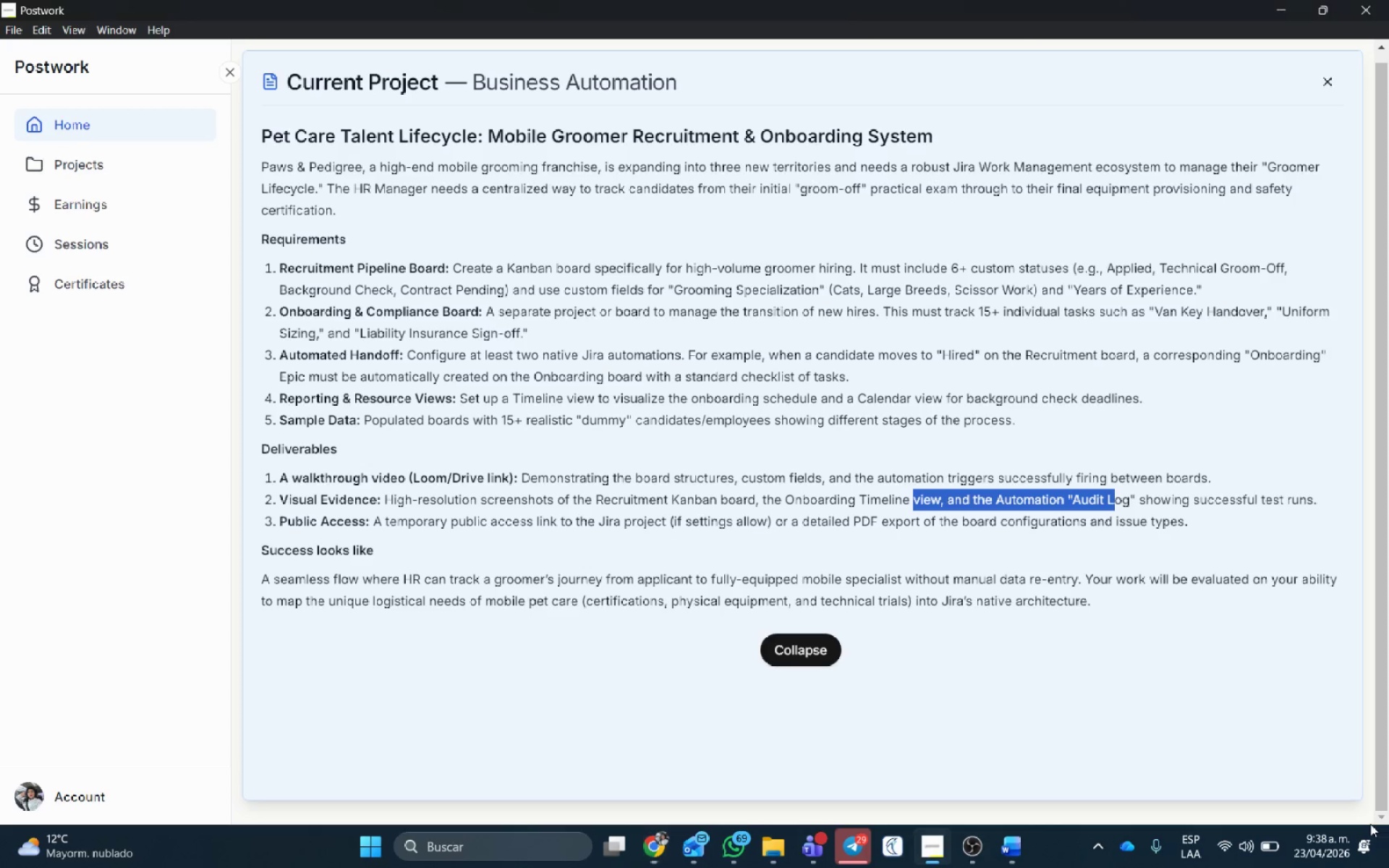 
hold_key(key=ControlLeft, duration=0.38)